 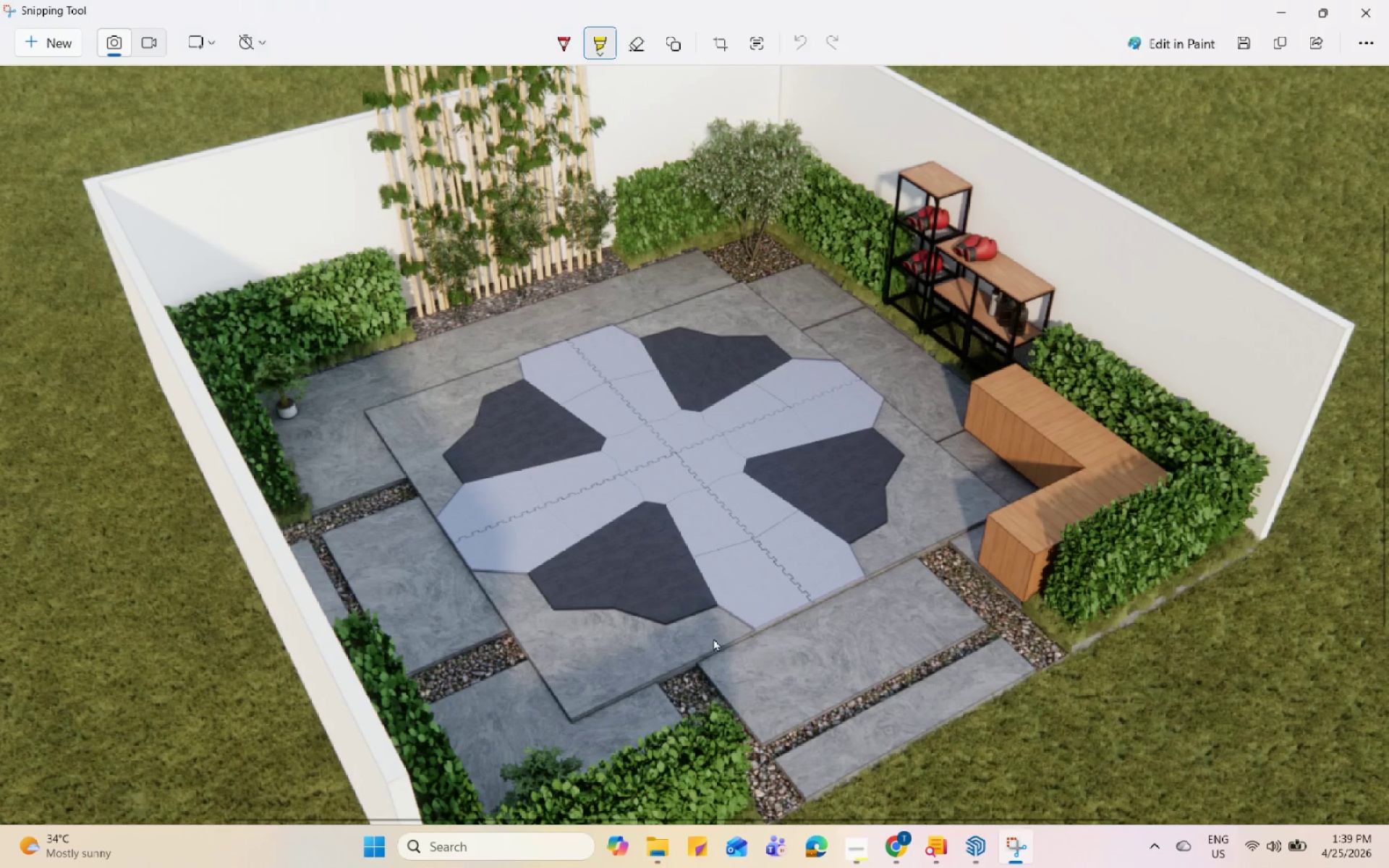 
scroll: coordinate [772, 587], scroll_direction: down, amount: 4.0
 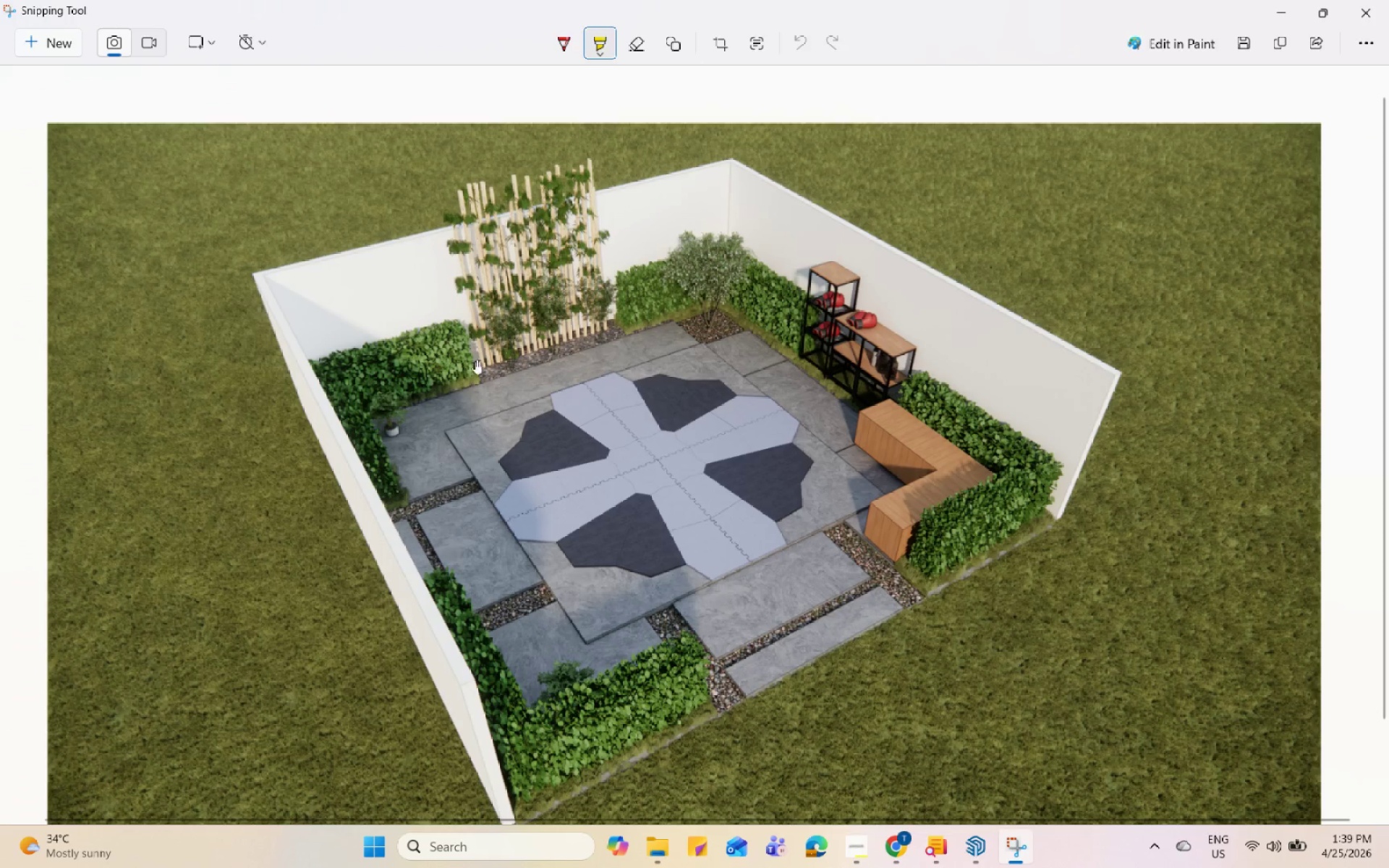 
scroll: coordinate [537, 312], scroll_direction: up, amount: 8.0
 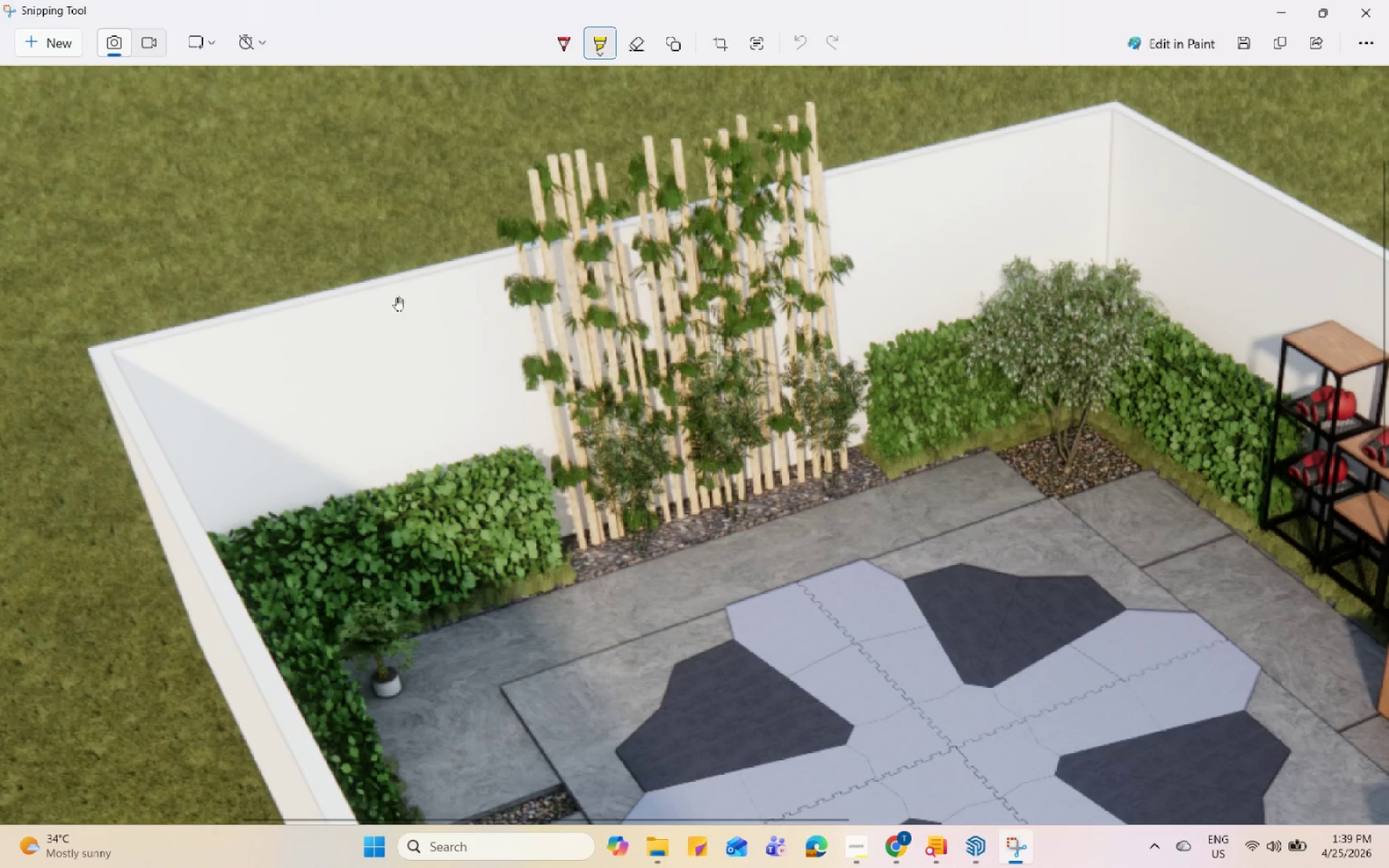 
scroll: coordinate [700, 522], scroll_direction: down, amount: 8.0
 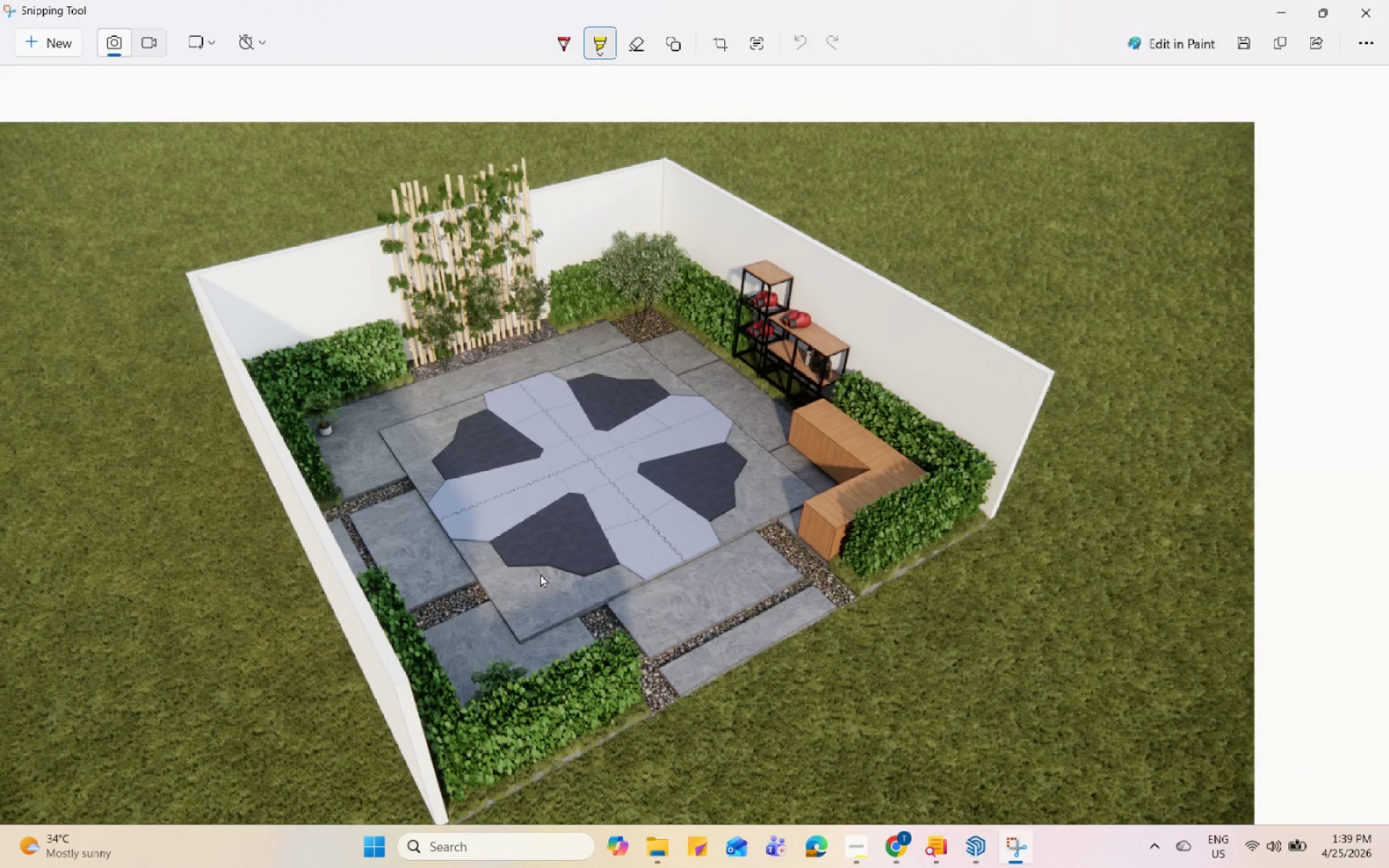 
left_click([1351, 12])
 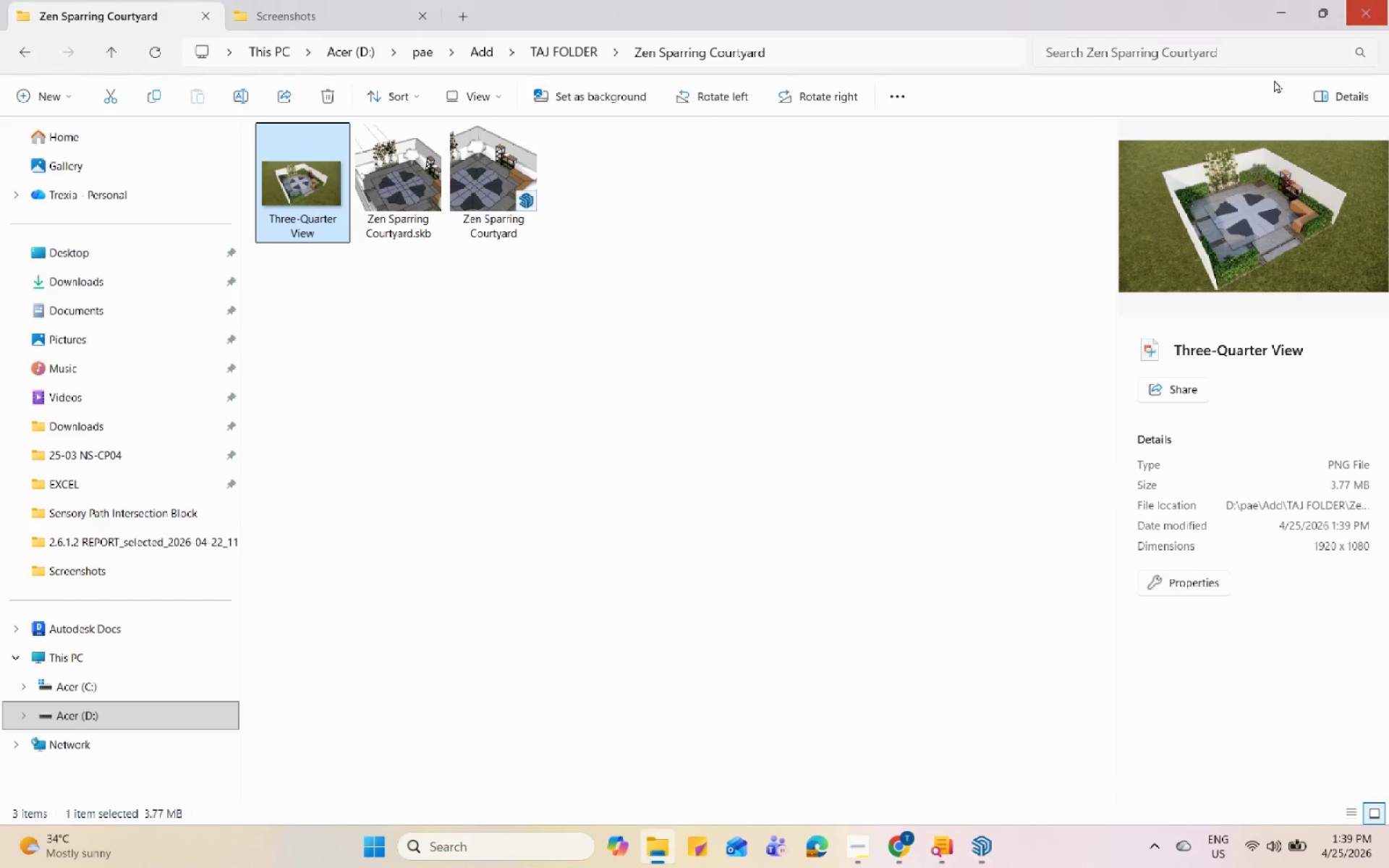 
scroll: coordinate [455, 512], scroll_direction: down, amount: 4.0
 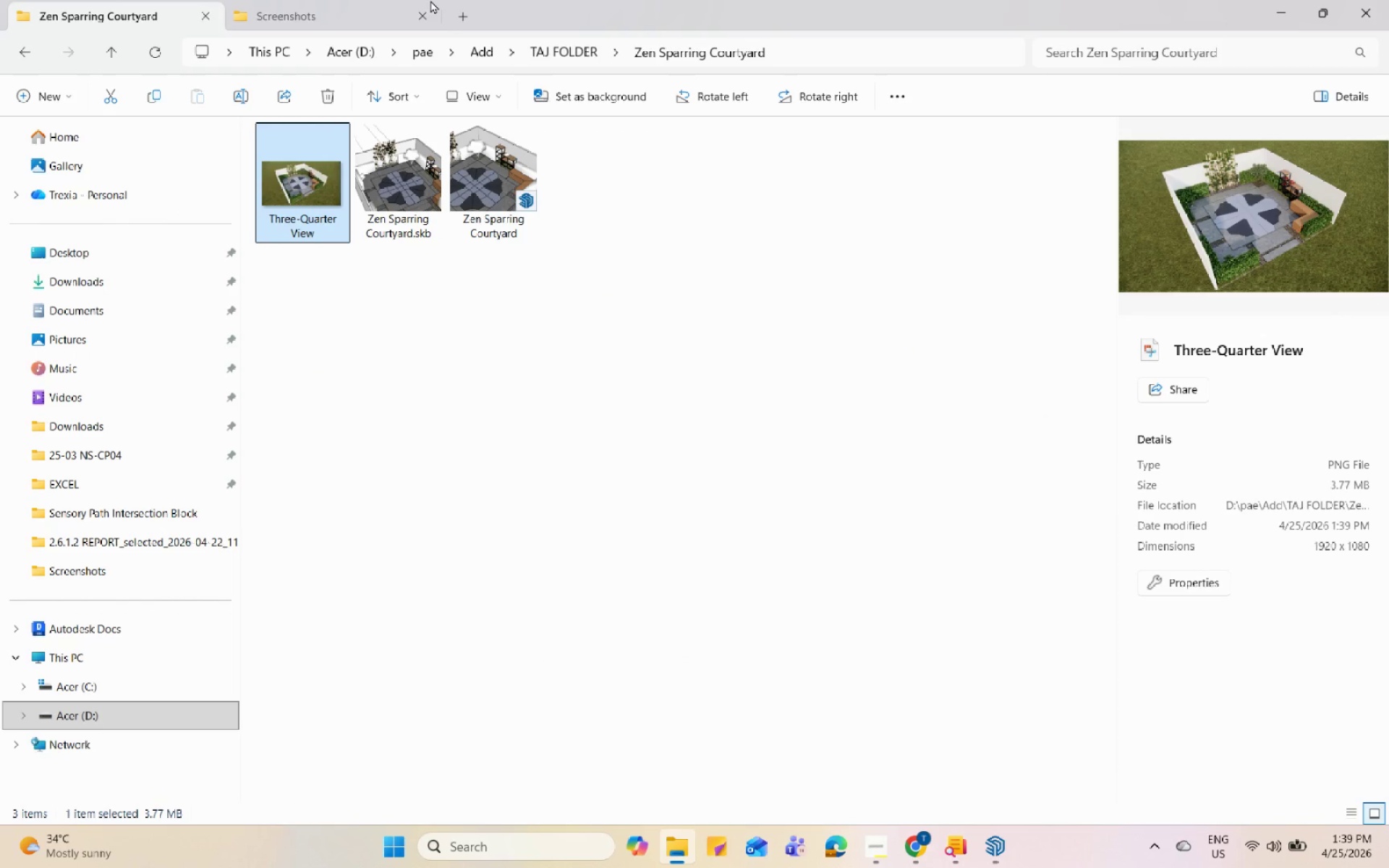 
double_click([378, 17])
 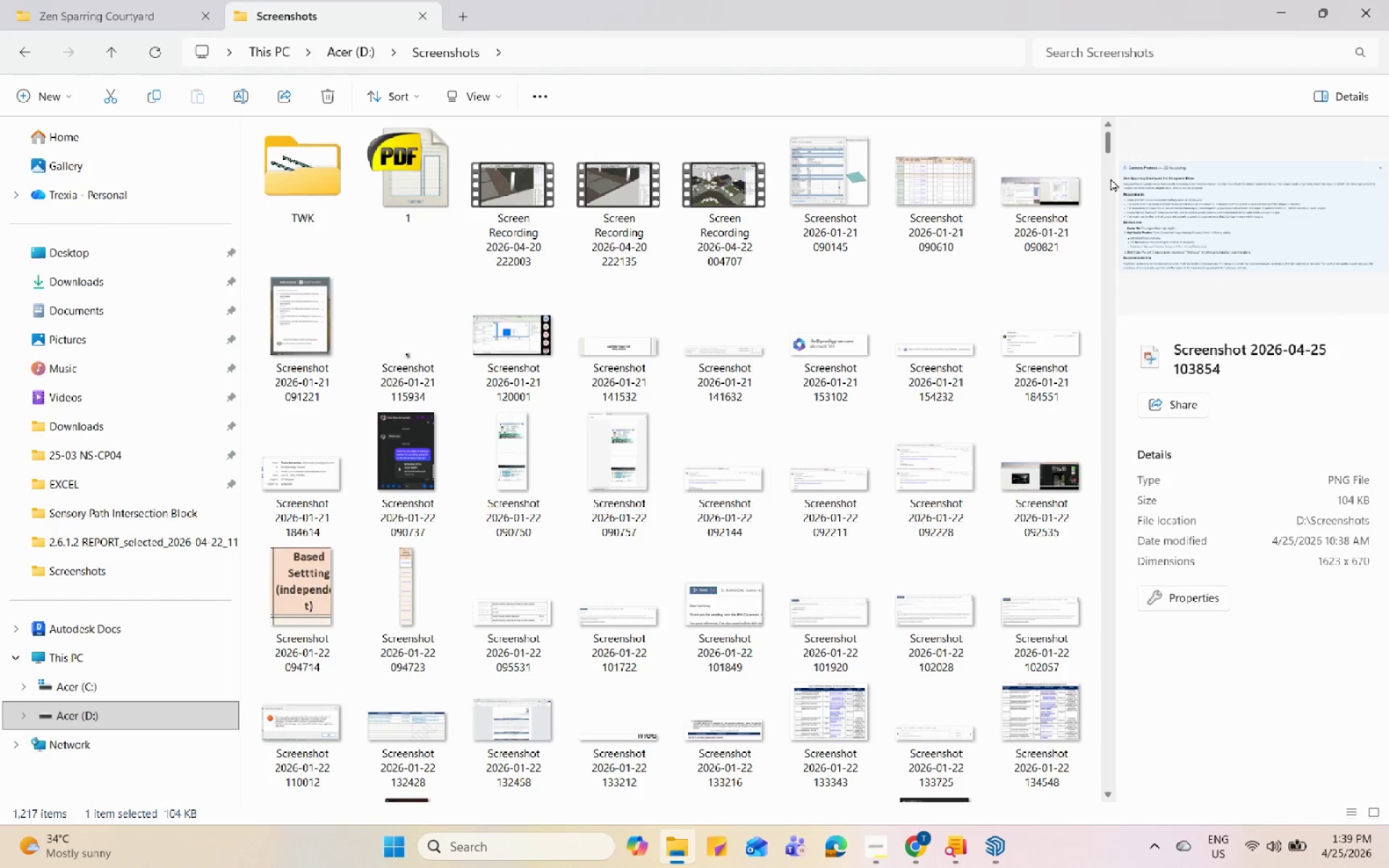 
left_click_drag(start_coordinate=[1109, 155], to_coordinate=[1079, 836])
 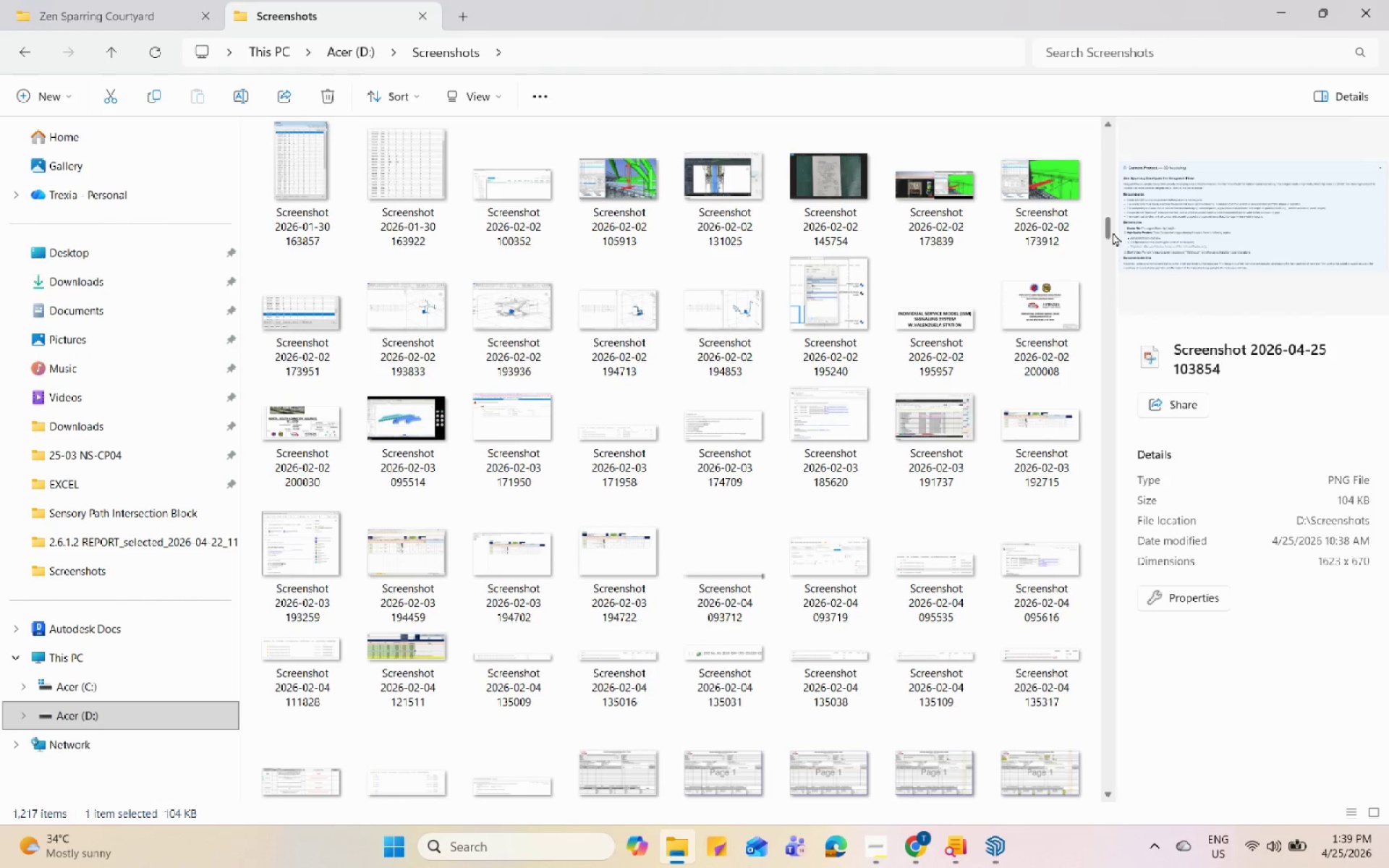 
left_click_drag(start_coordinate=[1110, 229], to_coordinate=[1108, 843])
 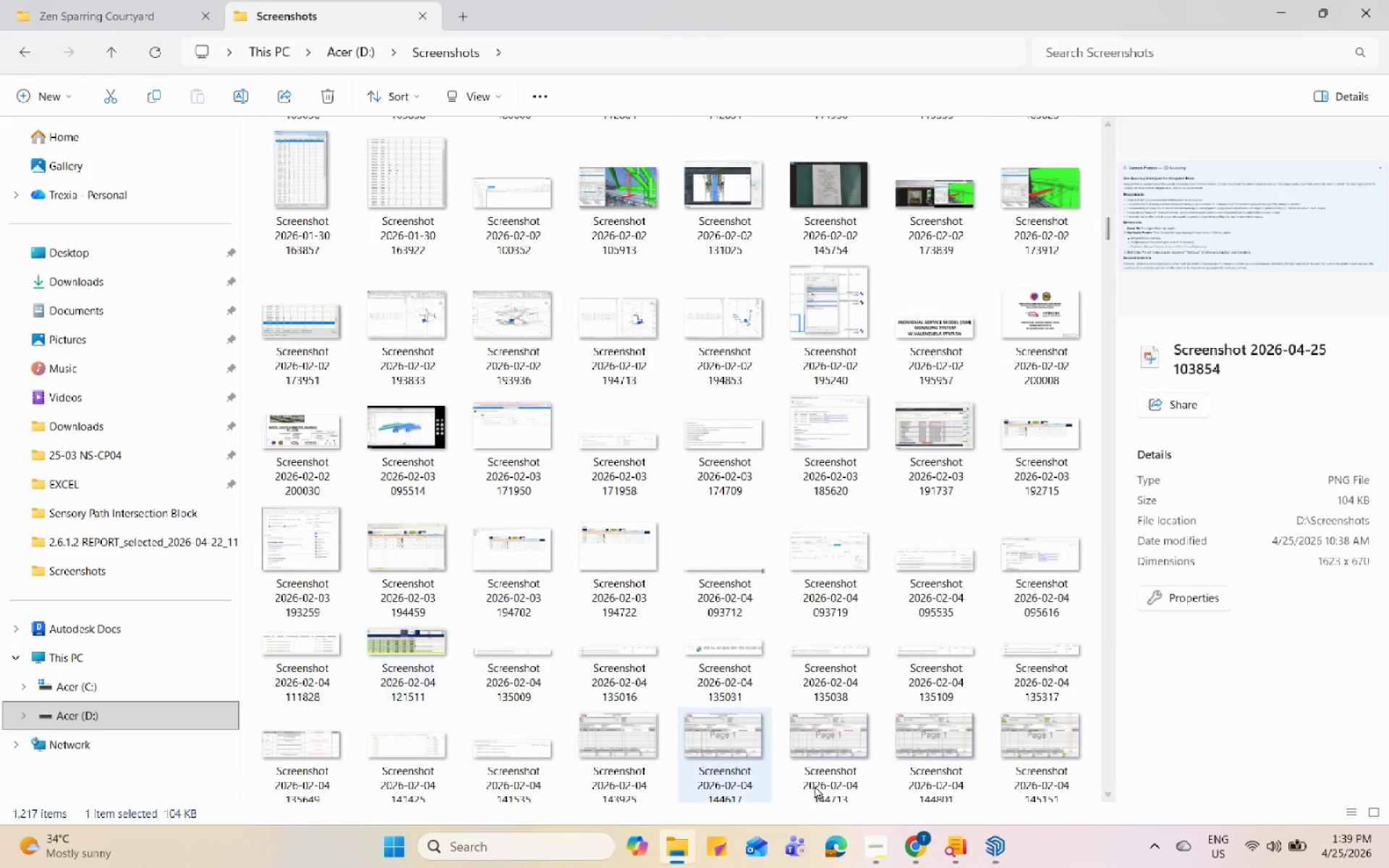 
scroll: coordinate [909, 686], scroll_direction: down, amount: 14.0
 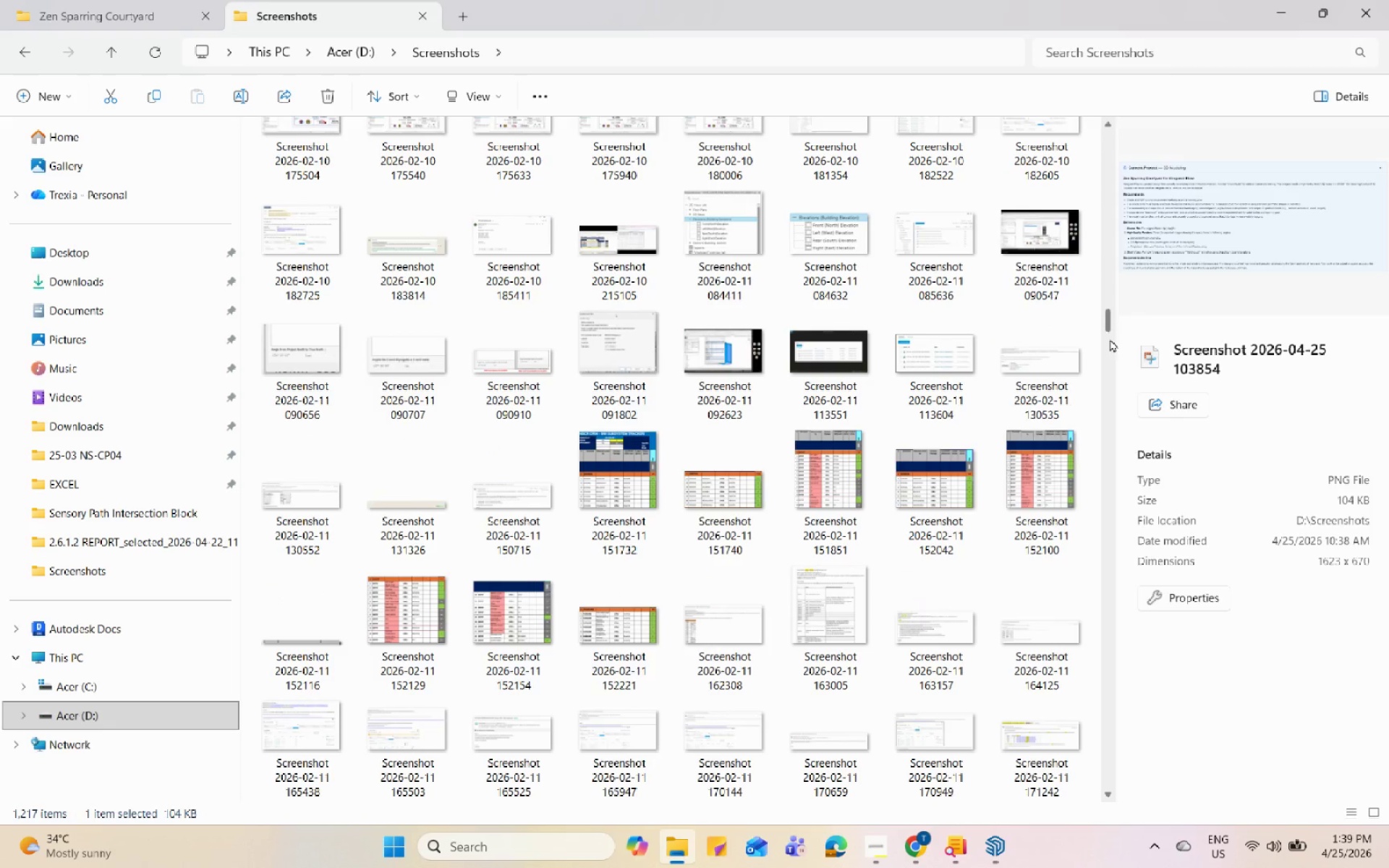 
left_click_drag(start_coordinate=[1110, 328], to_coordinate=[1112, 803])
 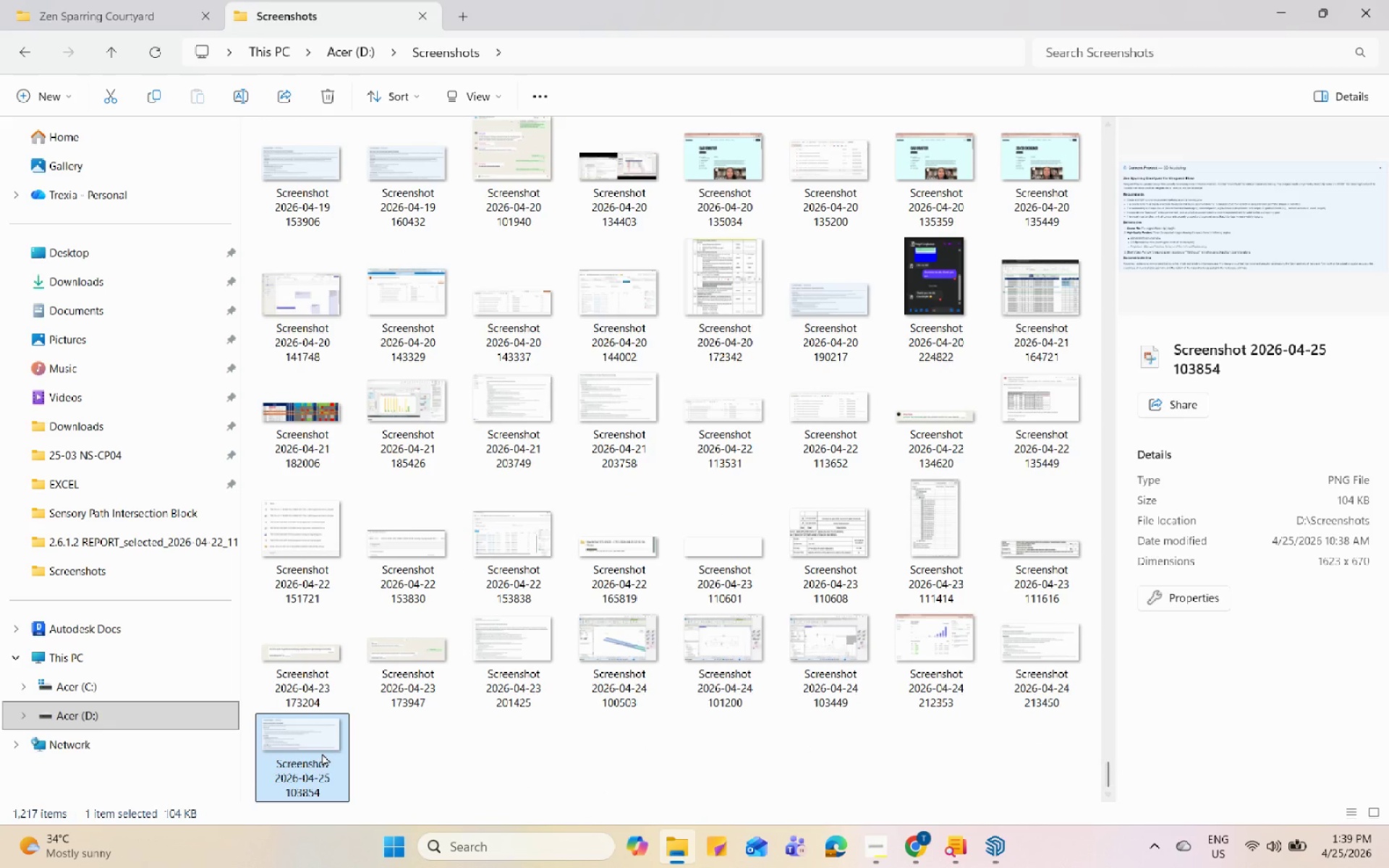 
double_click([318, 751])
 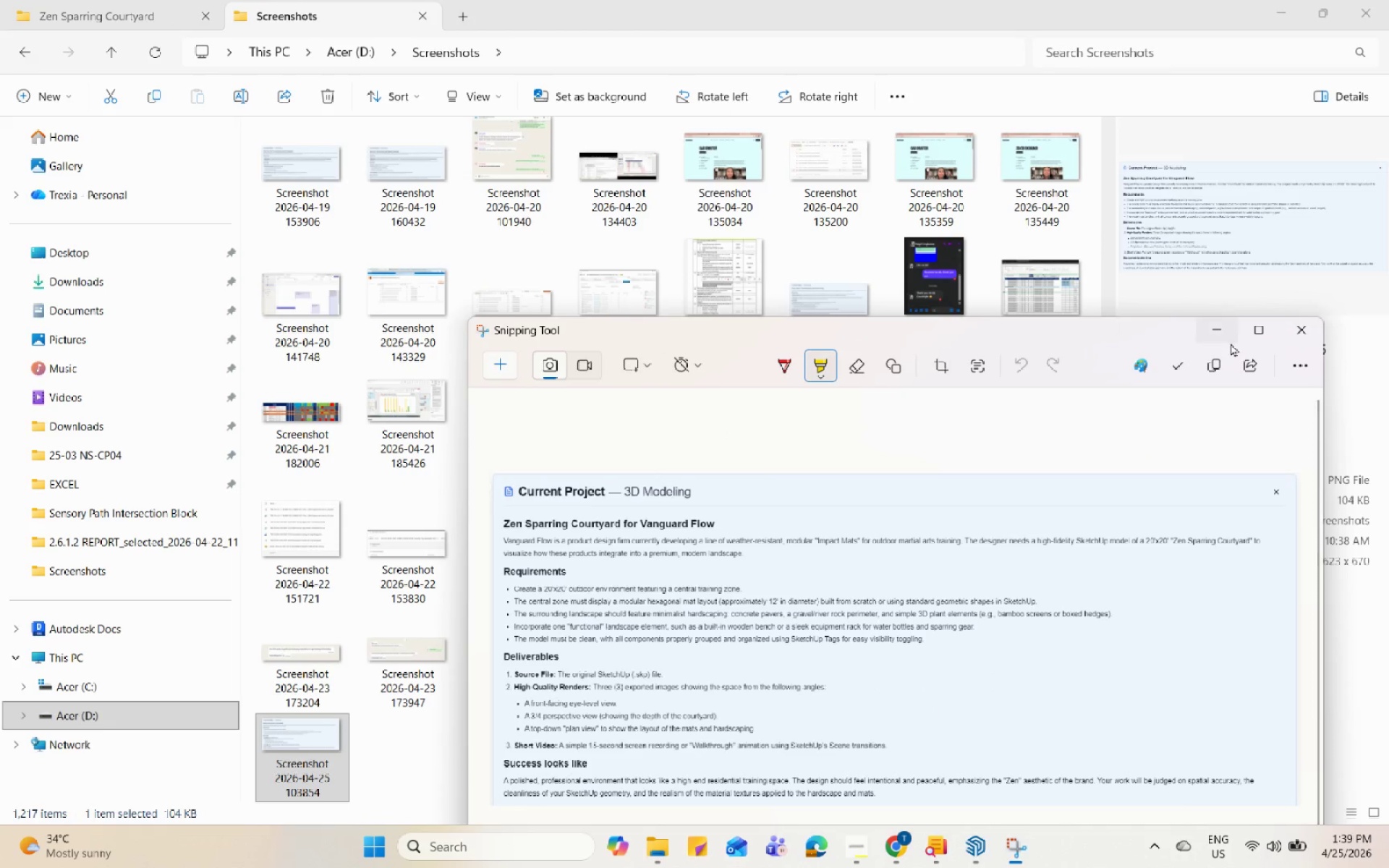 
left_click([1248, 330])
 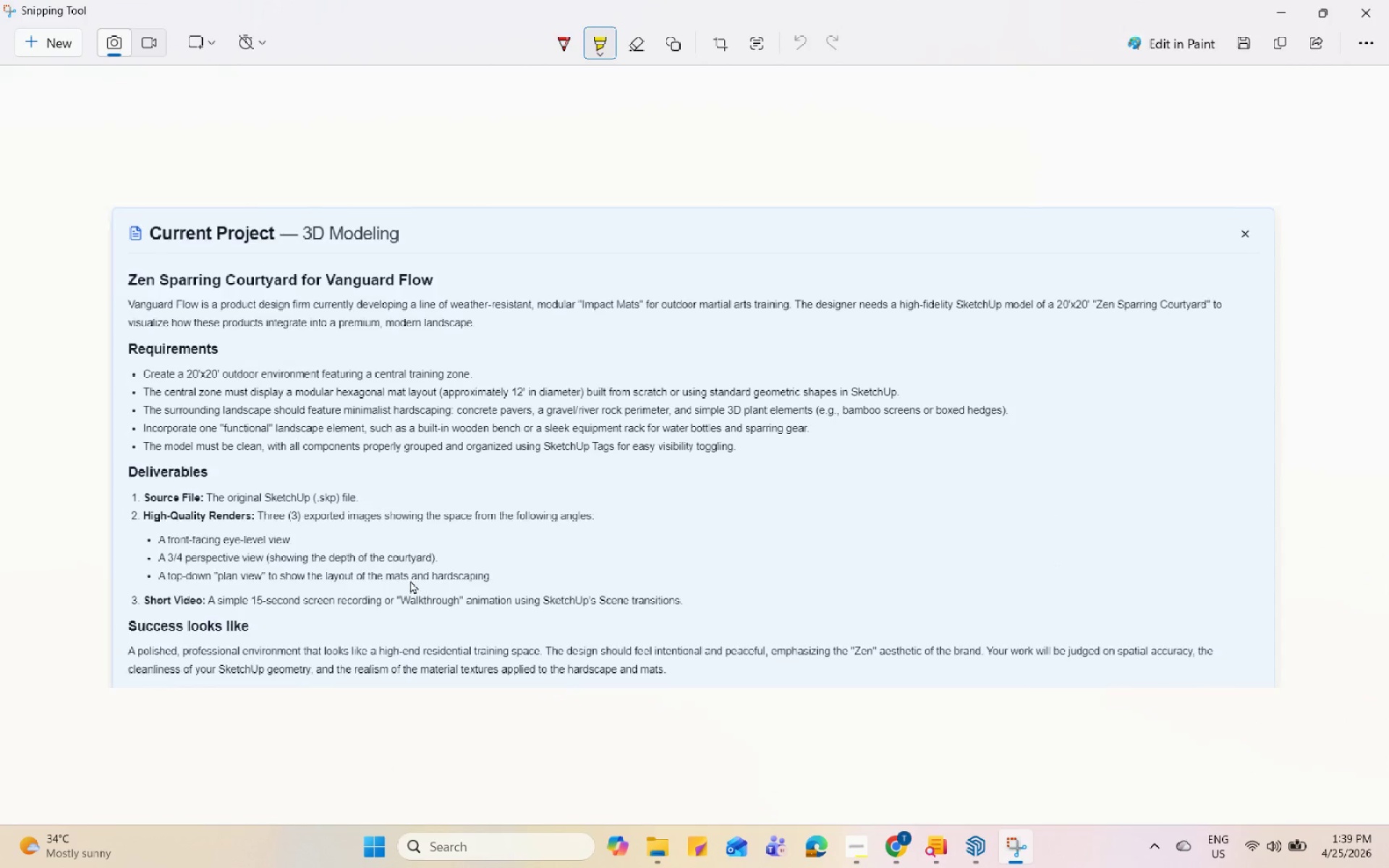 
hold_key(key=ControlLeft, duration=0.73)
scroll: coordinate [300, 548], scroll_direction: up, amount: 3.0
 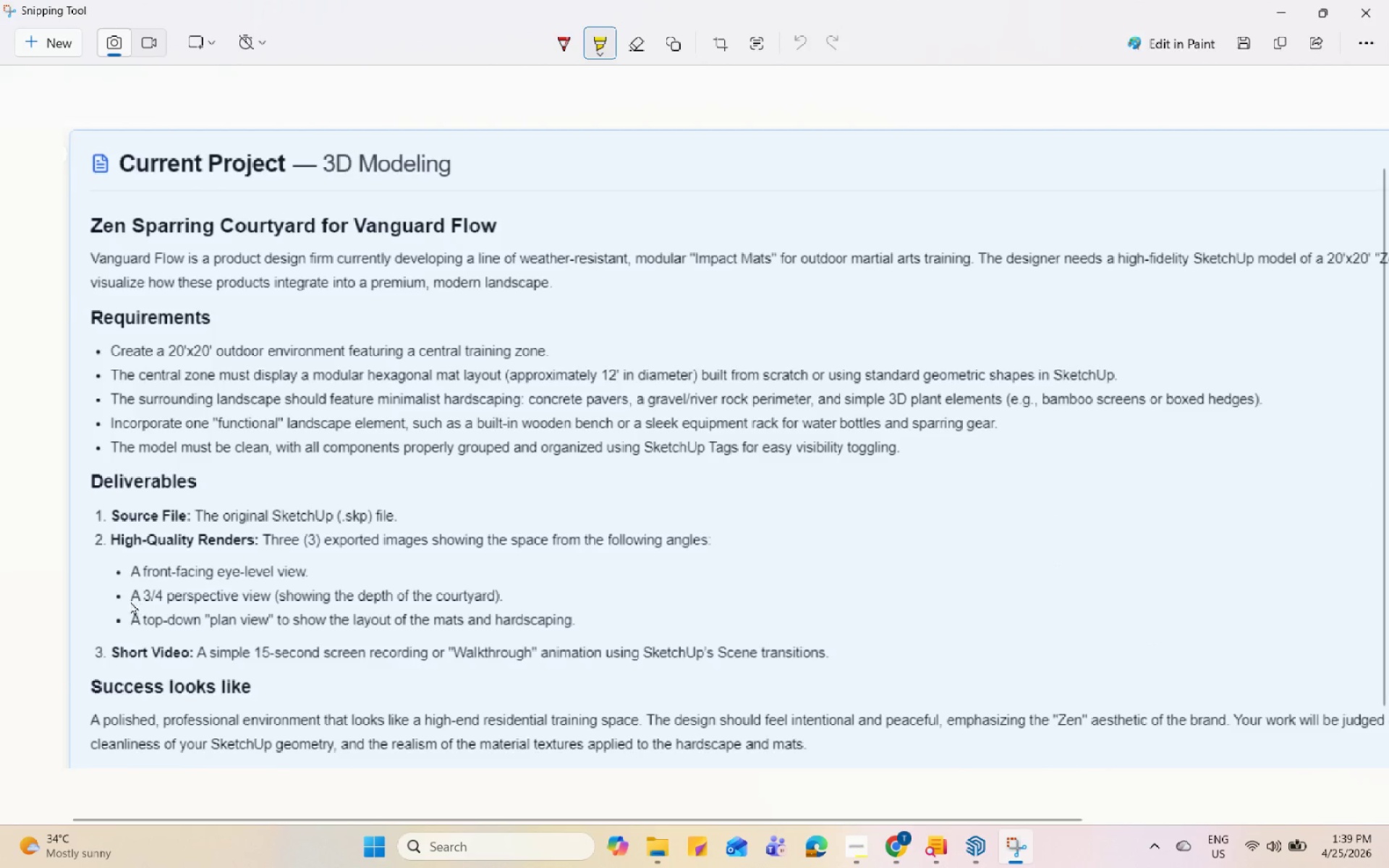 
left_click_drag(start_coordinate=[124, 597], to_coordinate=[507, 603])
 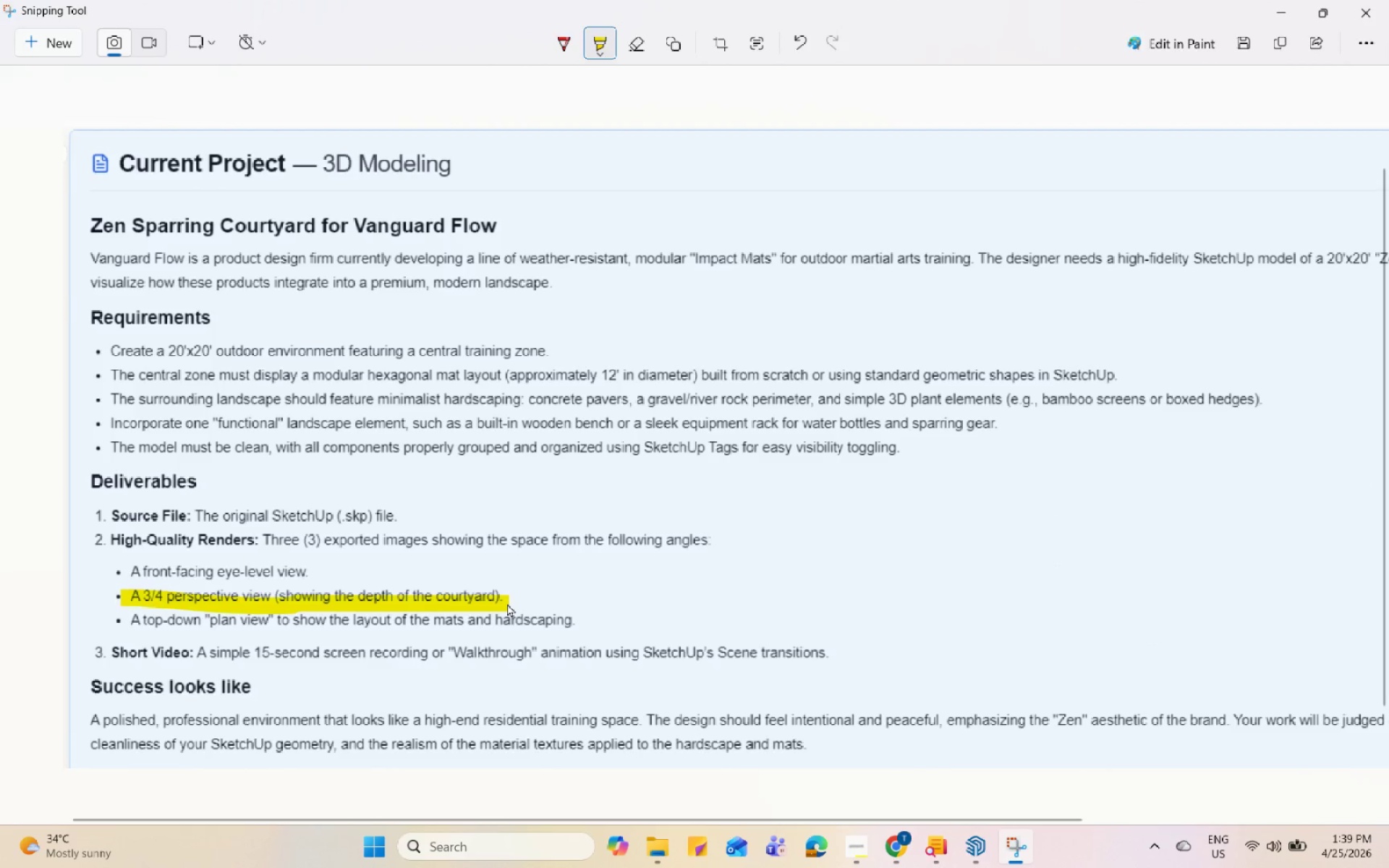 
hold_key(key=ControlLeft, duration=0.52)
scroll: coordinate [504, 589], scroll_direction: down, amount: 3.0
 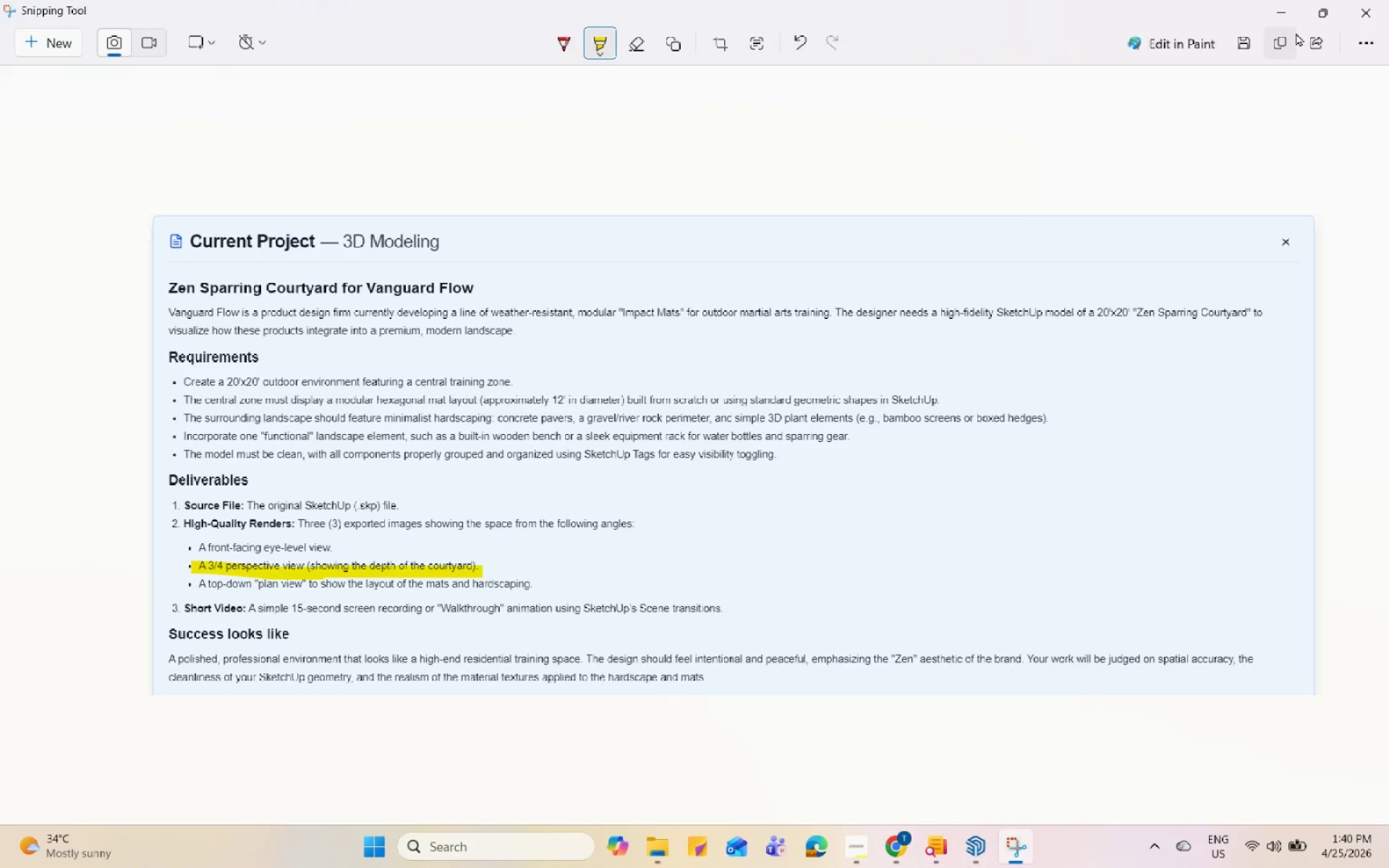 
left_click([1284, 12])
 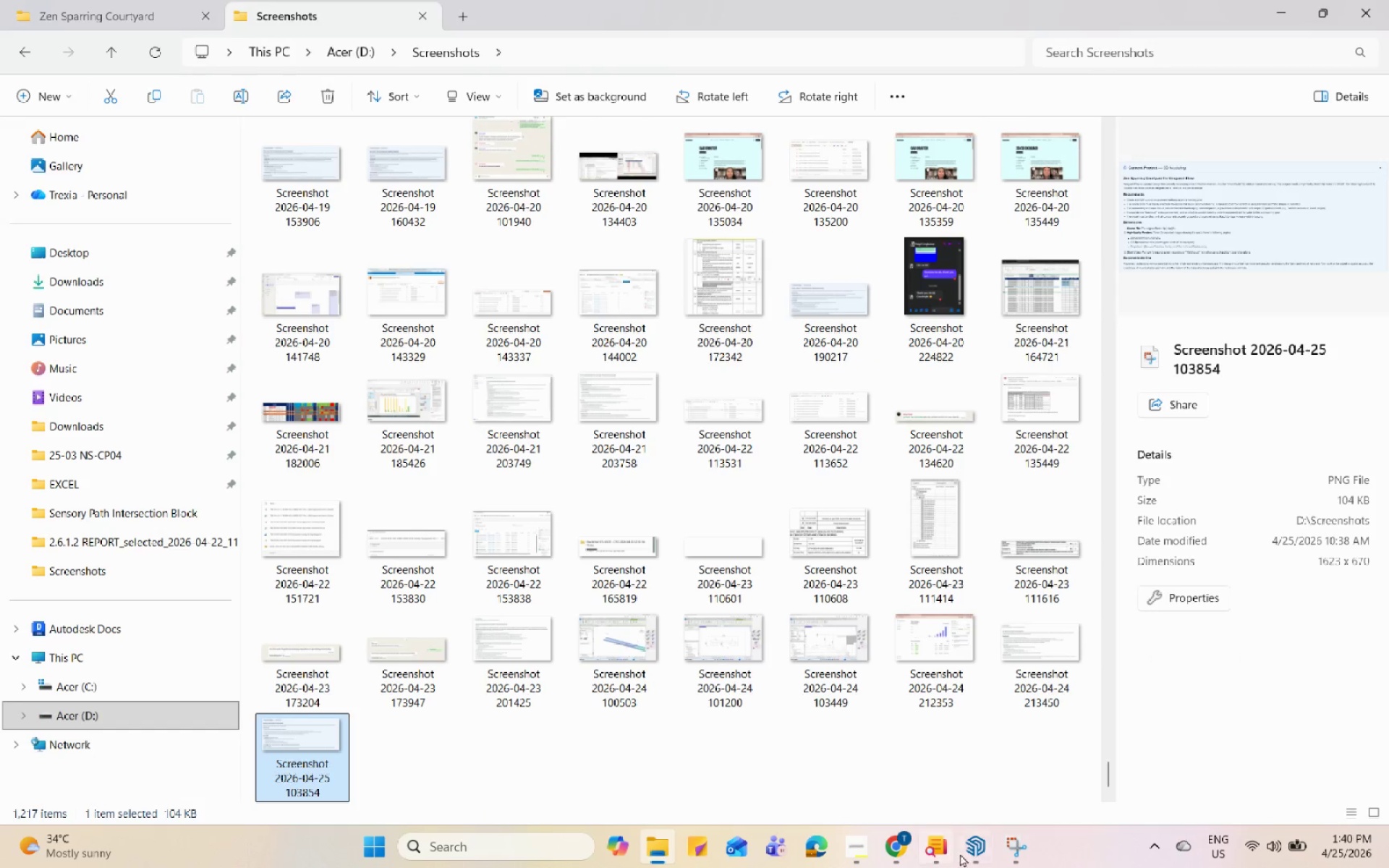 
left_click([977, 856])
 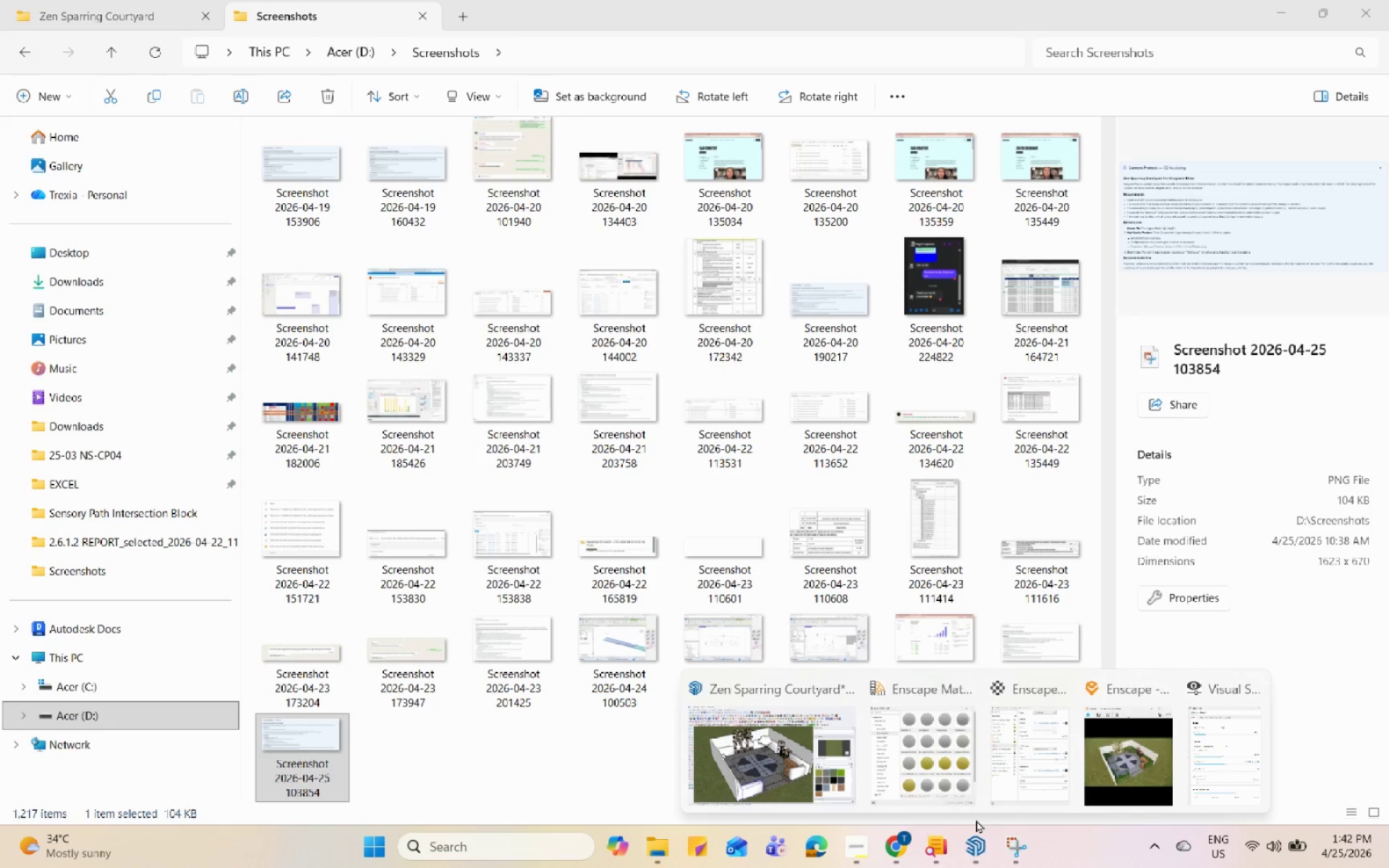 
wait(168.27)
 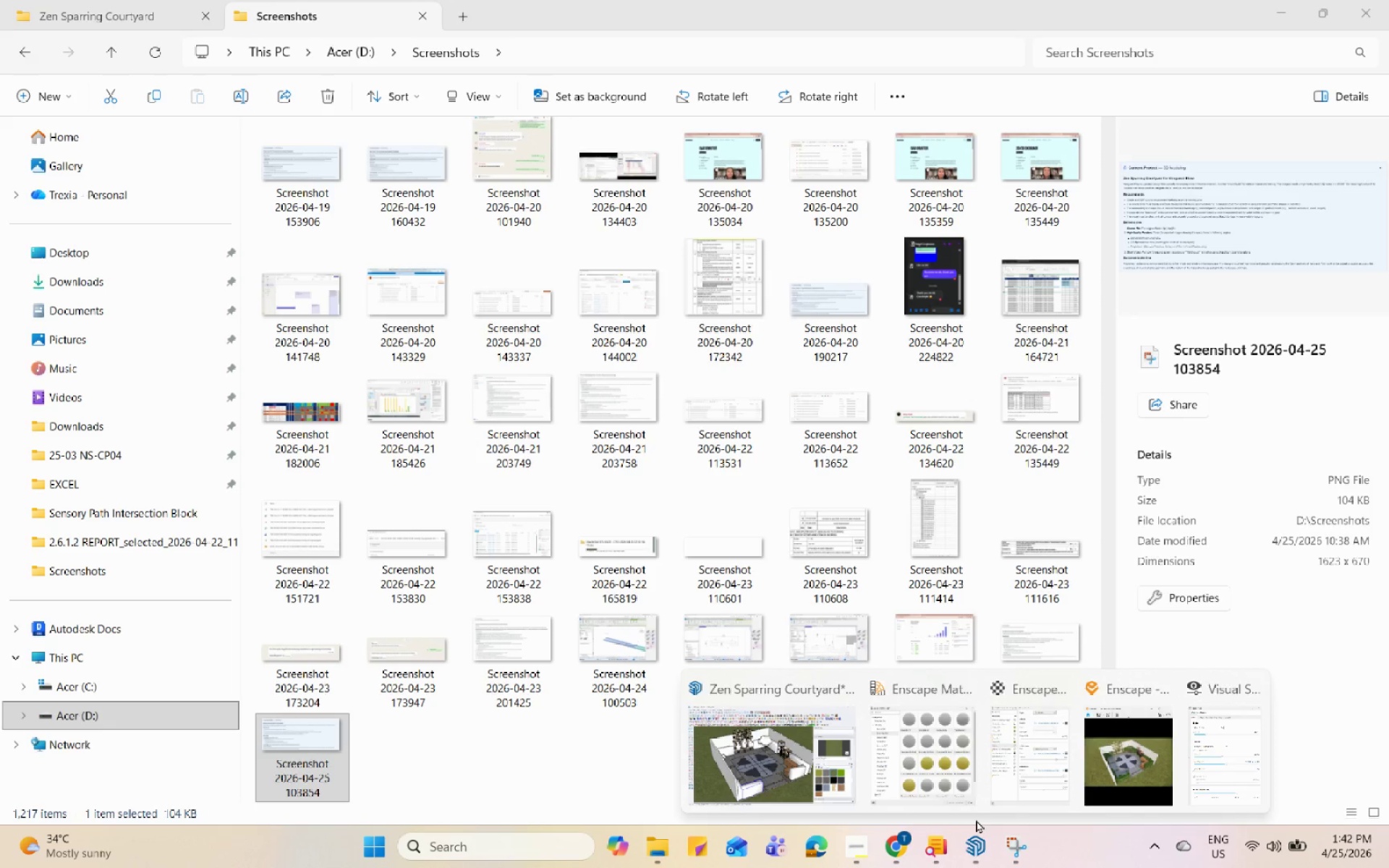 
left_click([861, 846])